 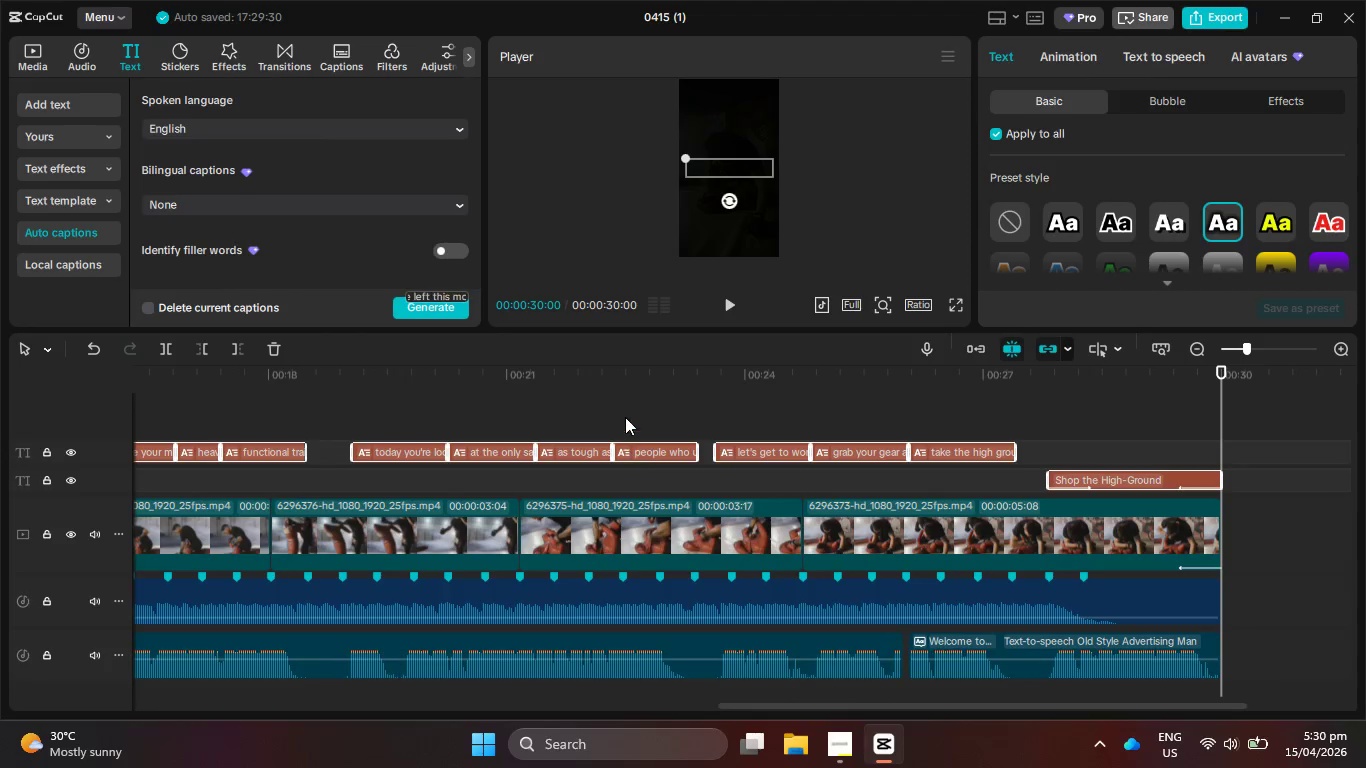 
left_click([625, 417])
 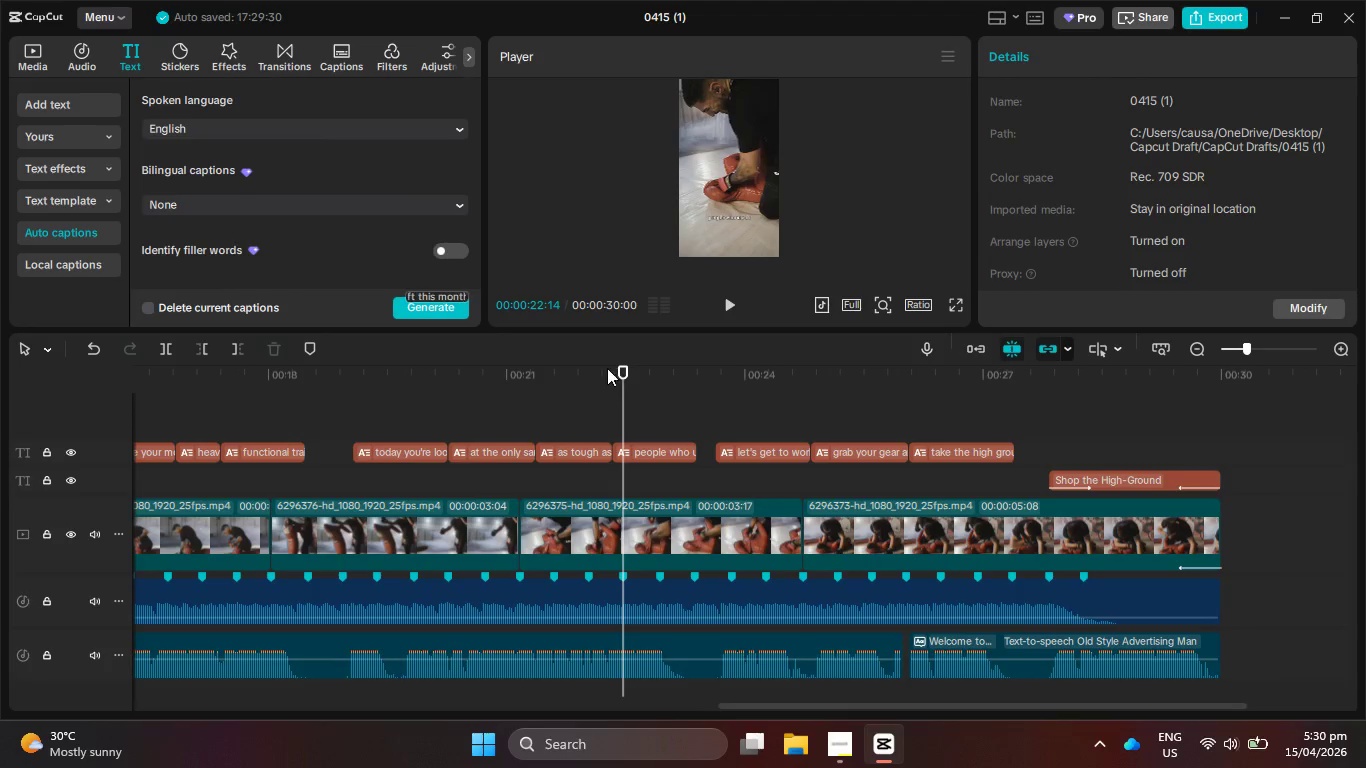 
scroll: coordinate [637, 468], scroll_direction: down, amount: 11.0
 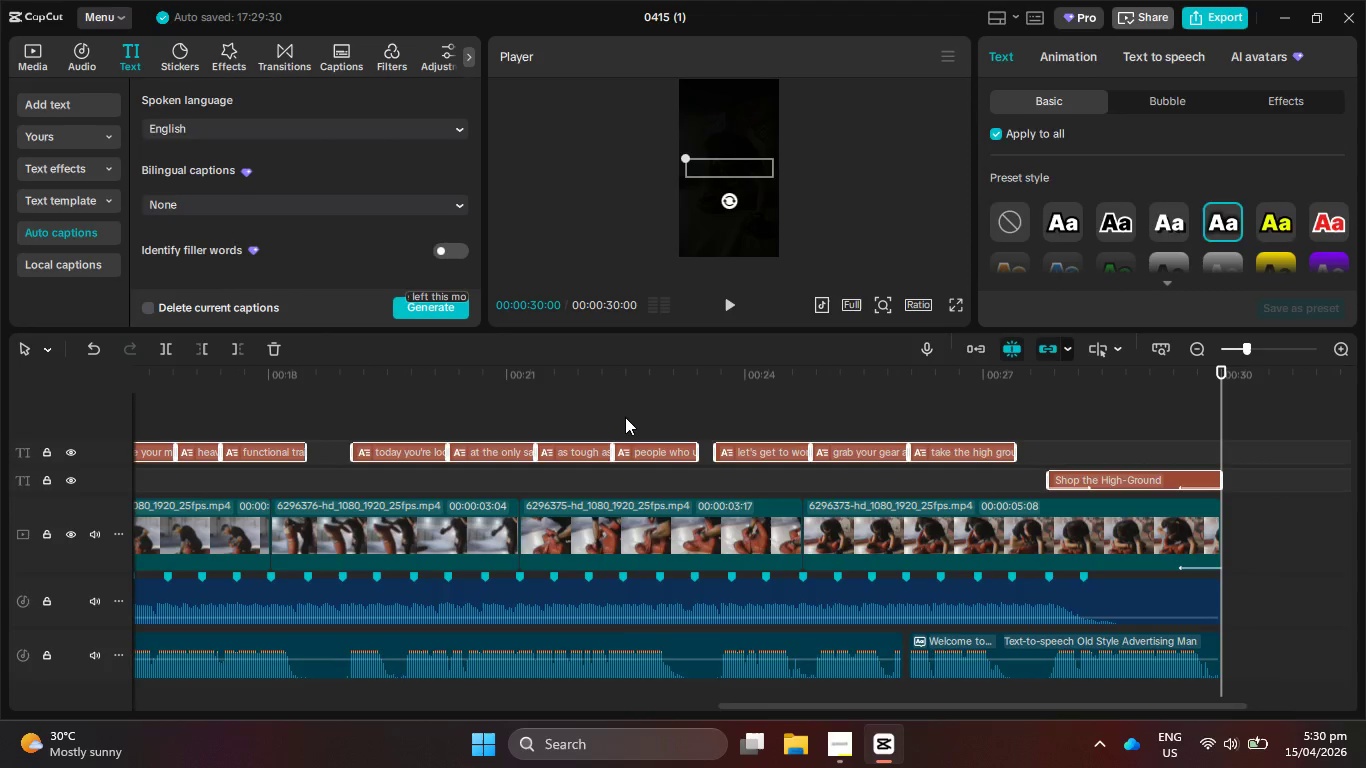 
left_click_drag(start_coordinate=[605, 367], to_coordinate=[0, 446])
 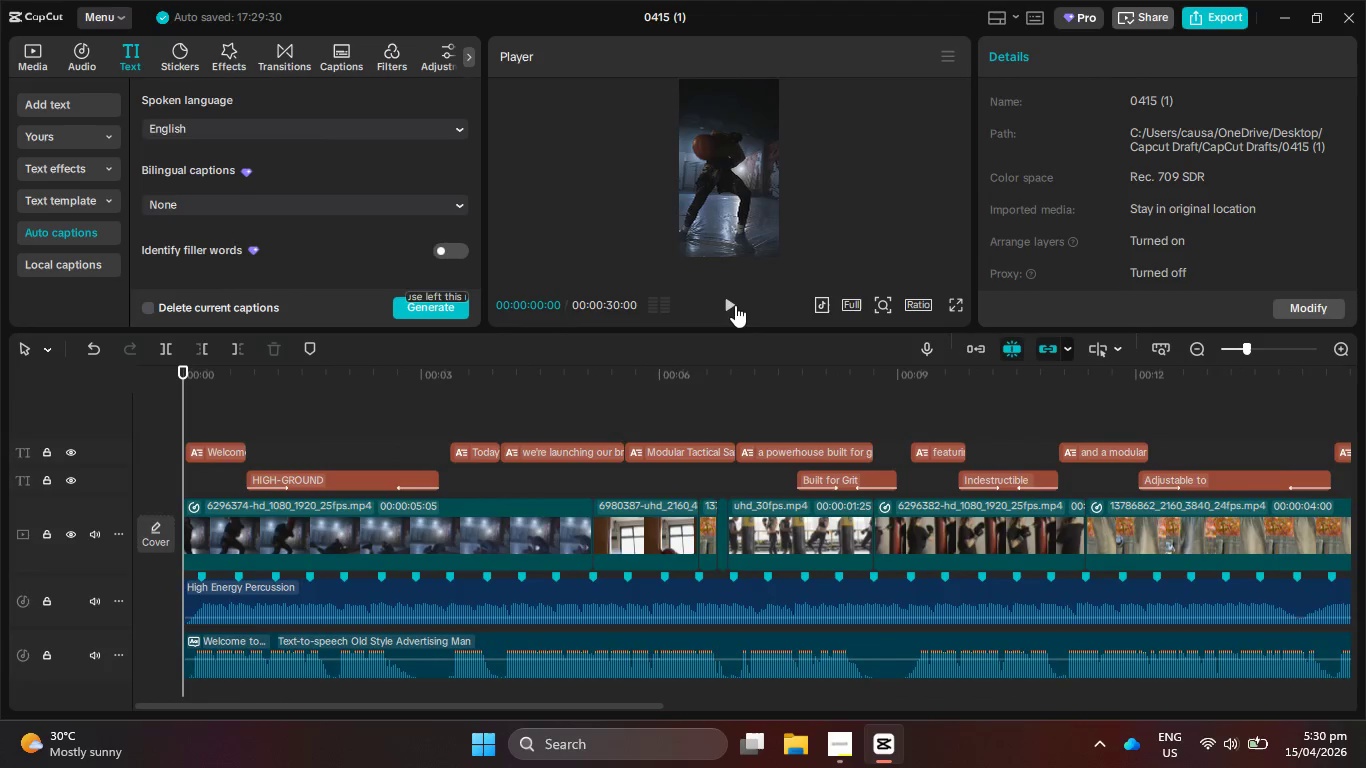 
left_click([734, 305])
 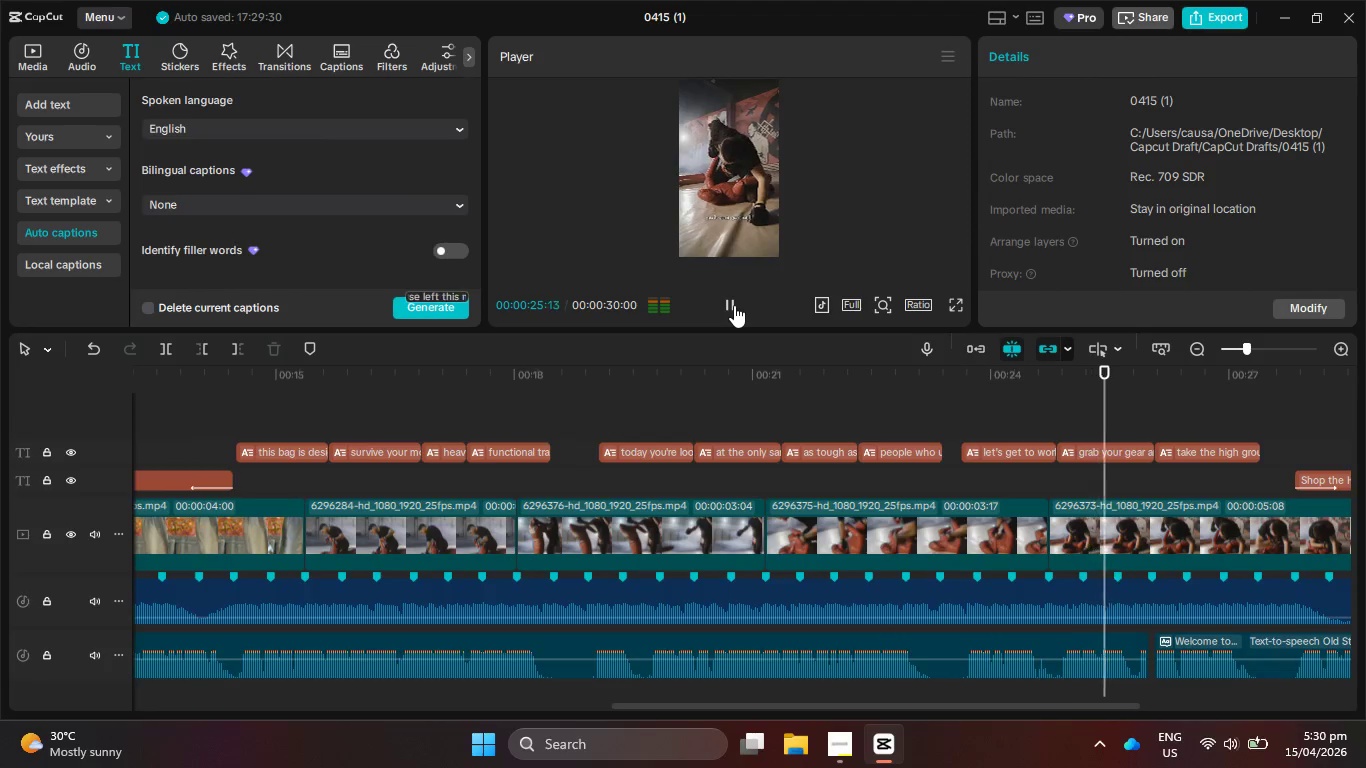 
wait(30.62)
 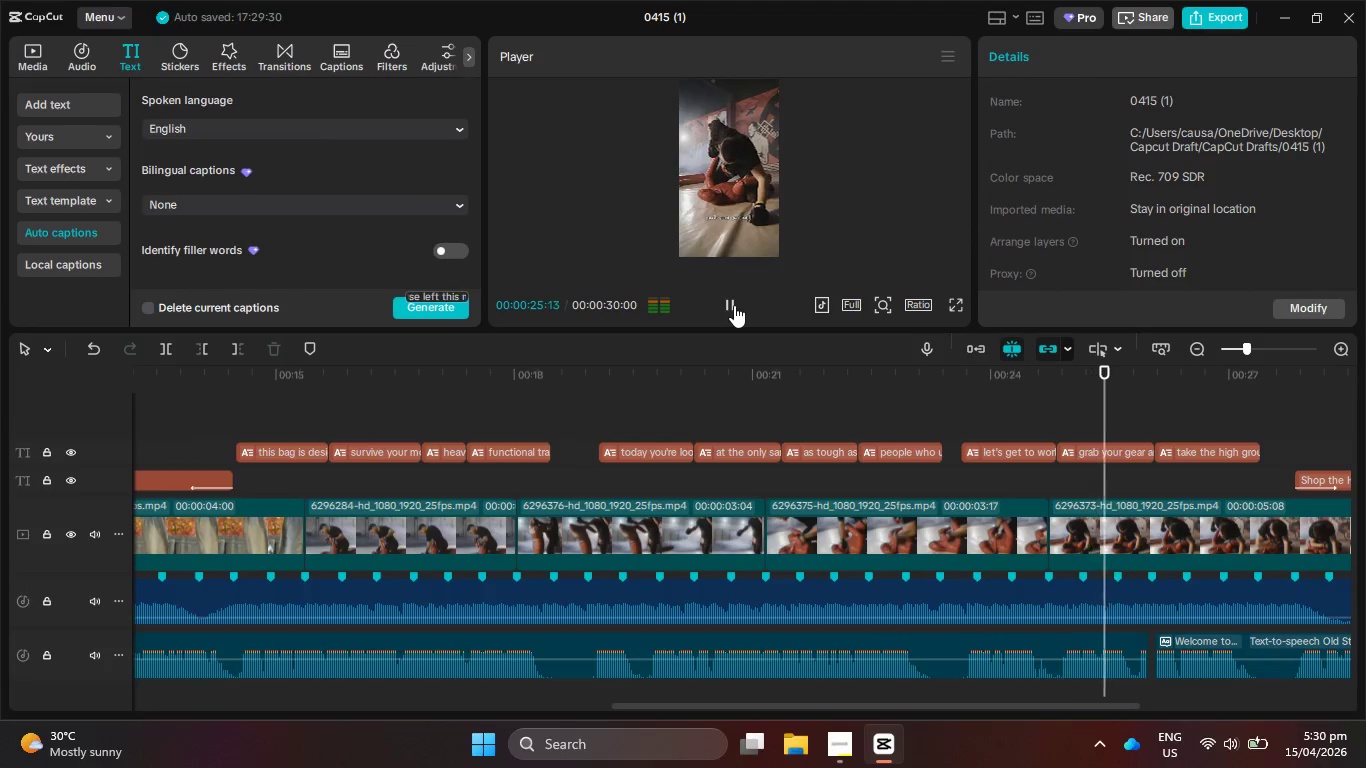 
left_click([734, 305])
 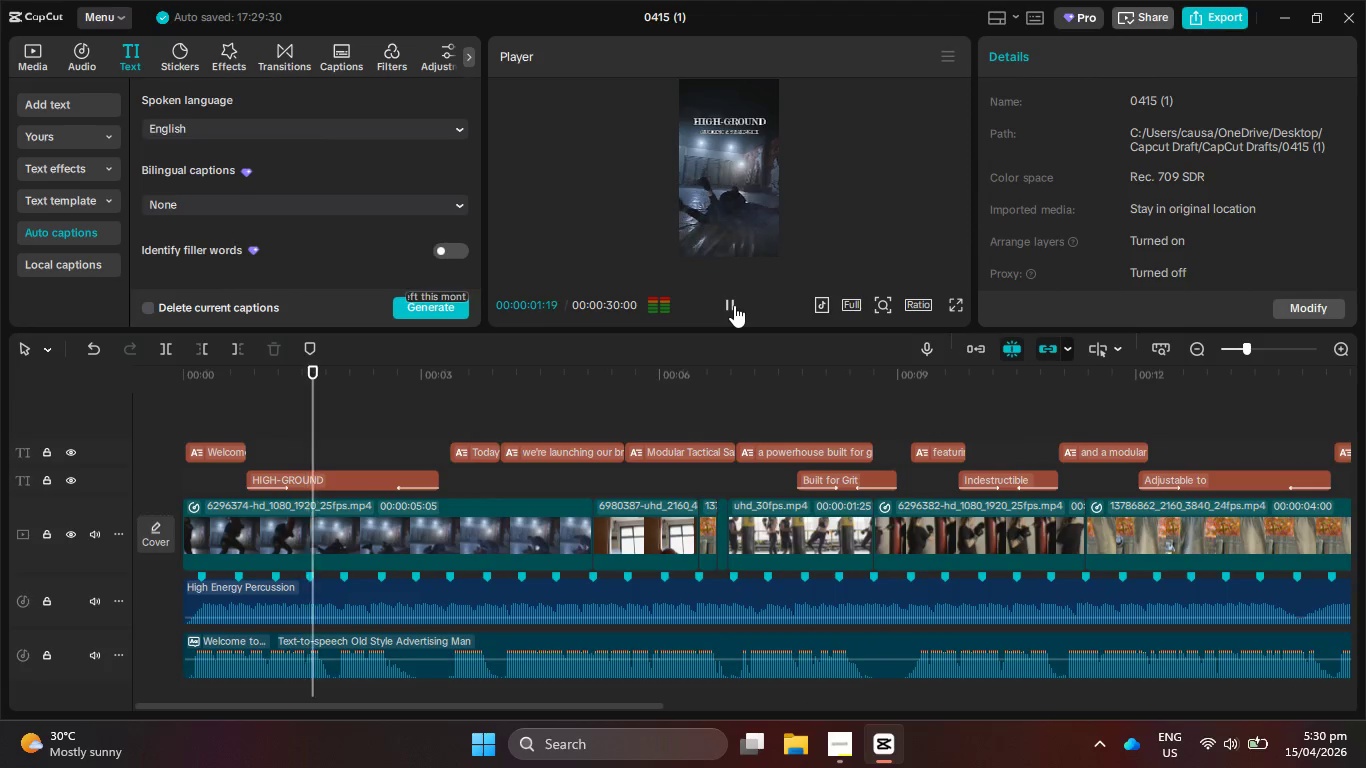 
left_click([734, 305])
 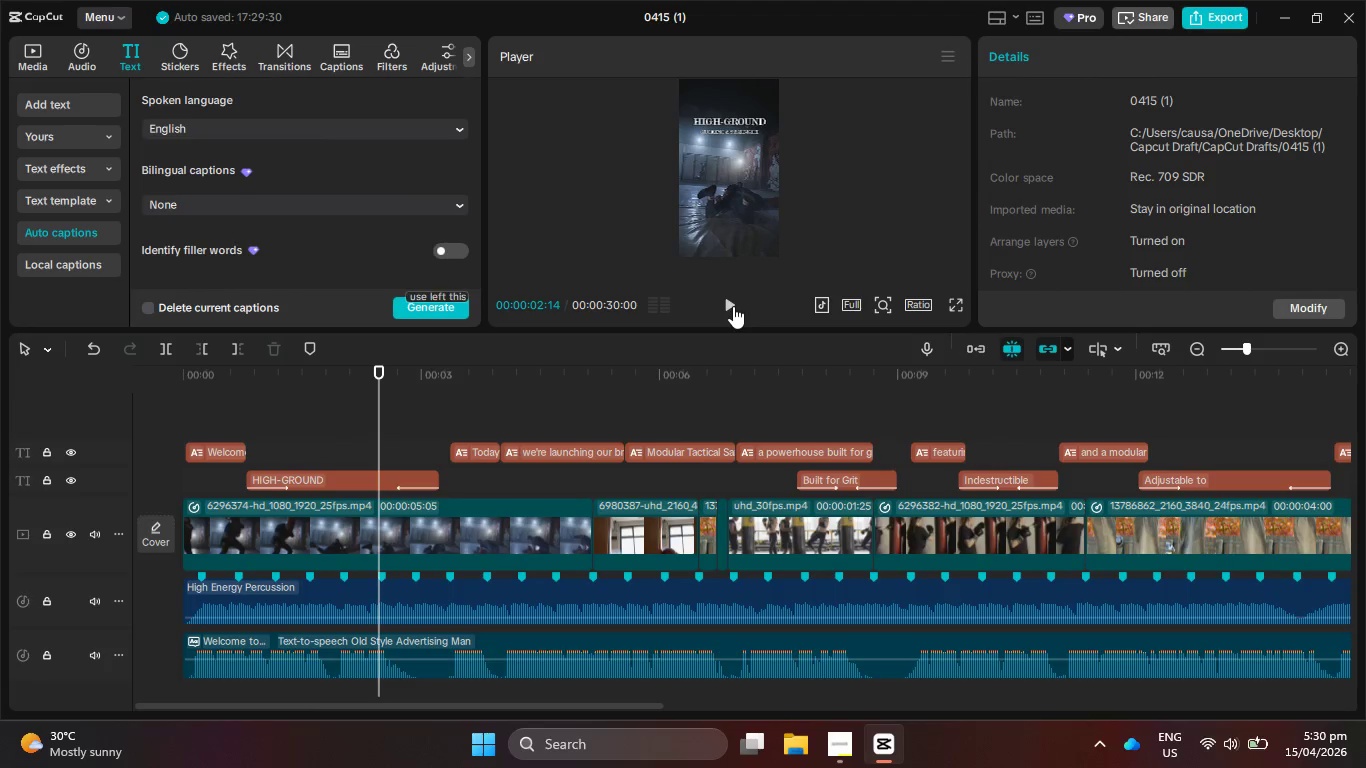 
left_click([733, 306])
 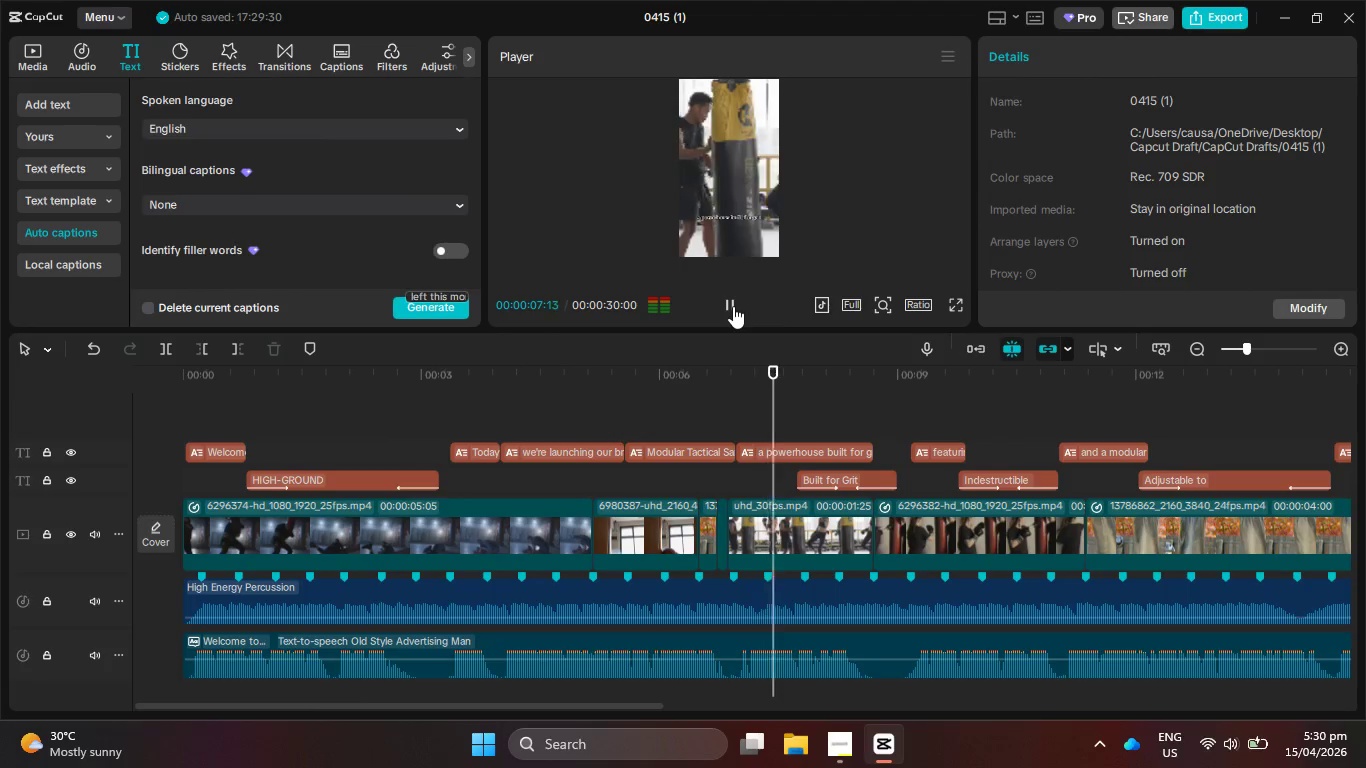 
wait(7.0)
 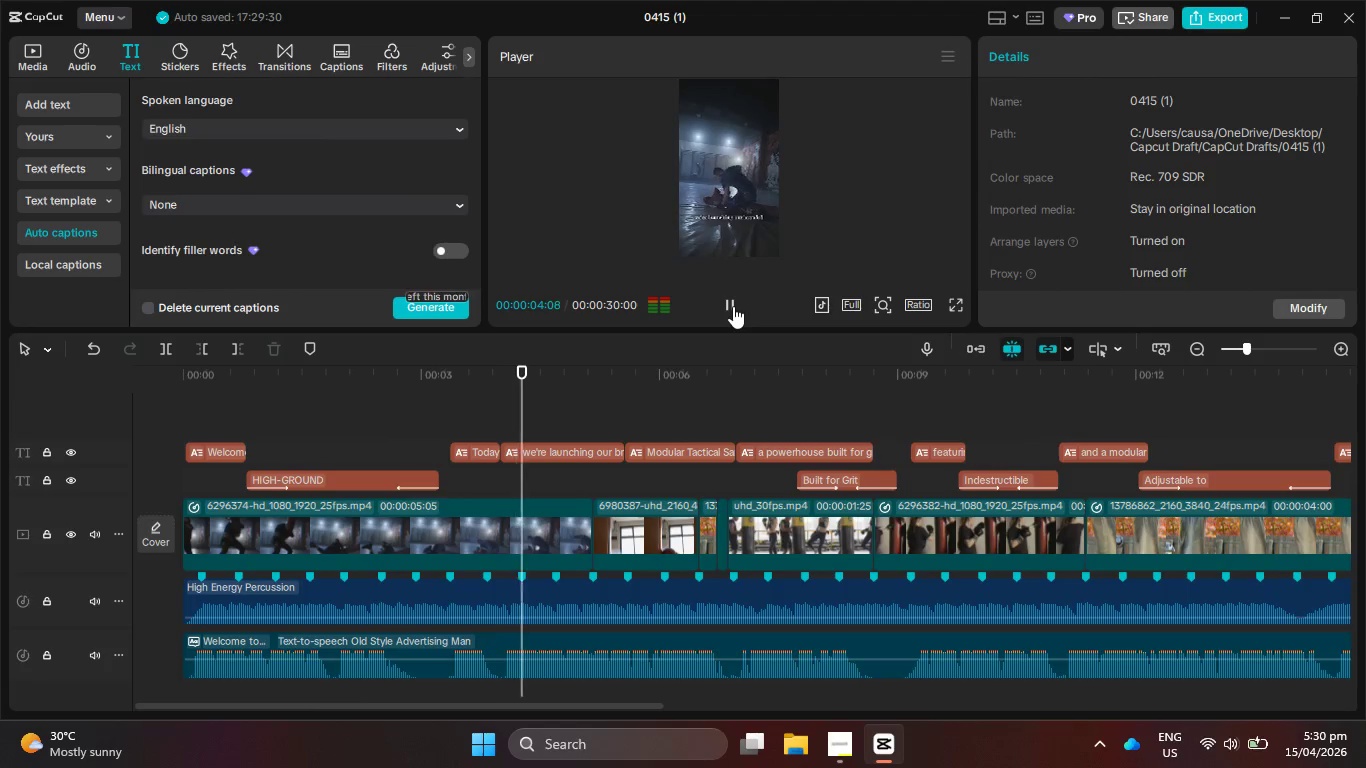 
left_click([733, 306])
 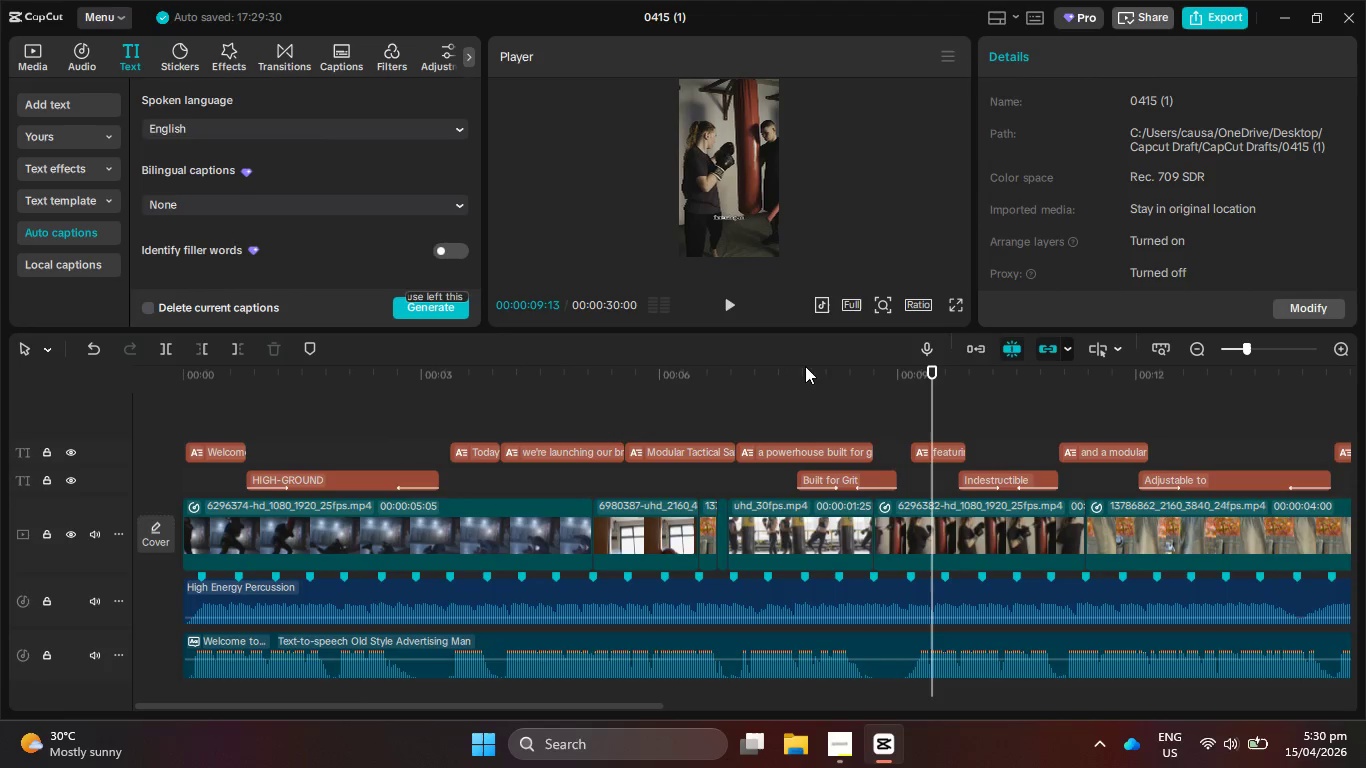 
left_click_drag(start_coordinate=[818, 383], to_coordinate=[771, 397])
 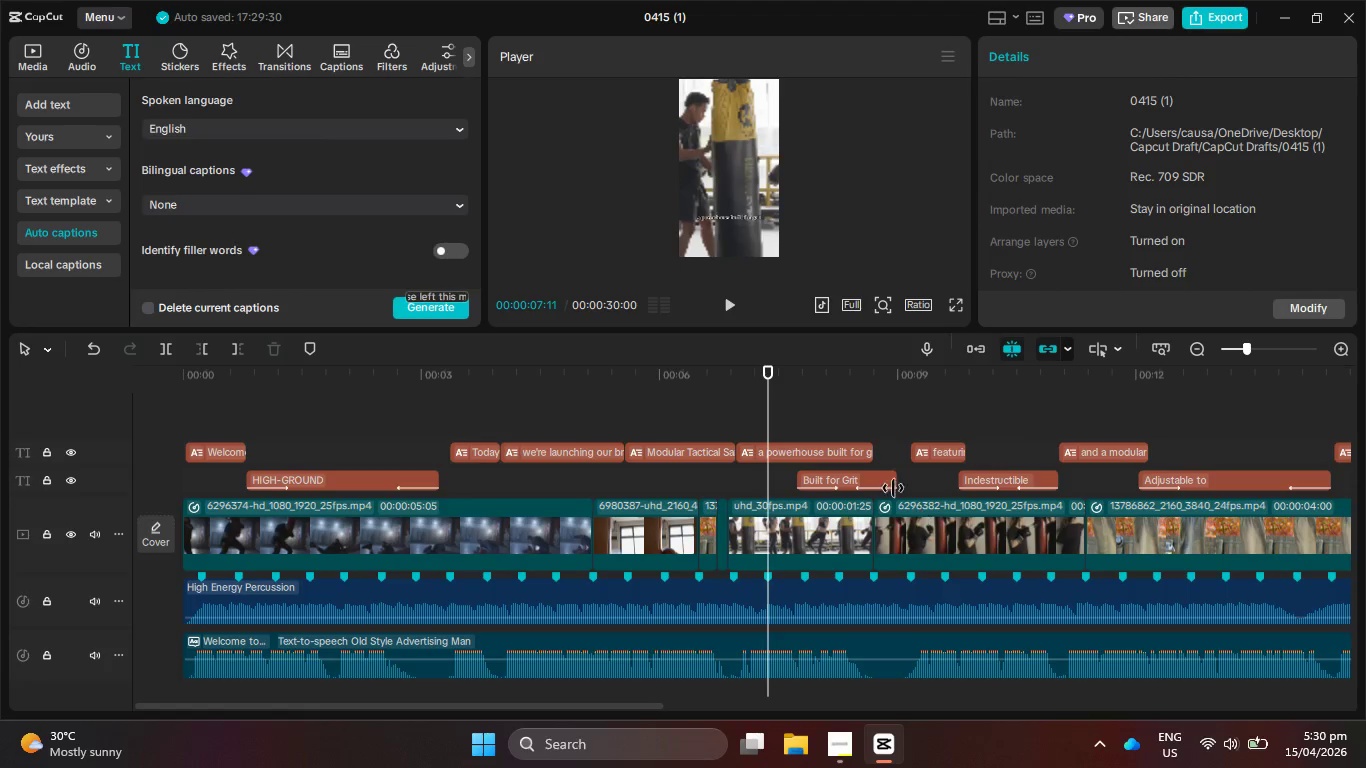 
left_click([854, 453])
 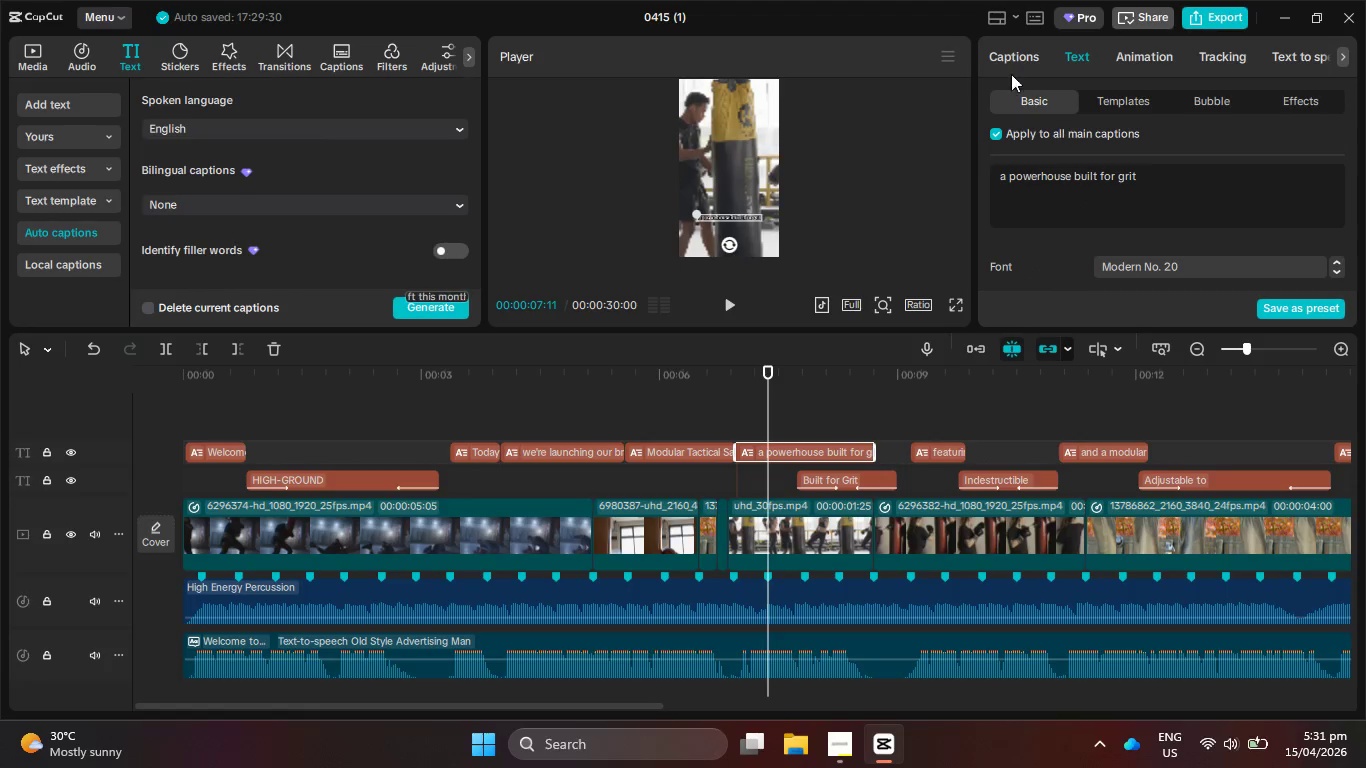 
left_click([1005, 55])
 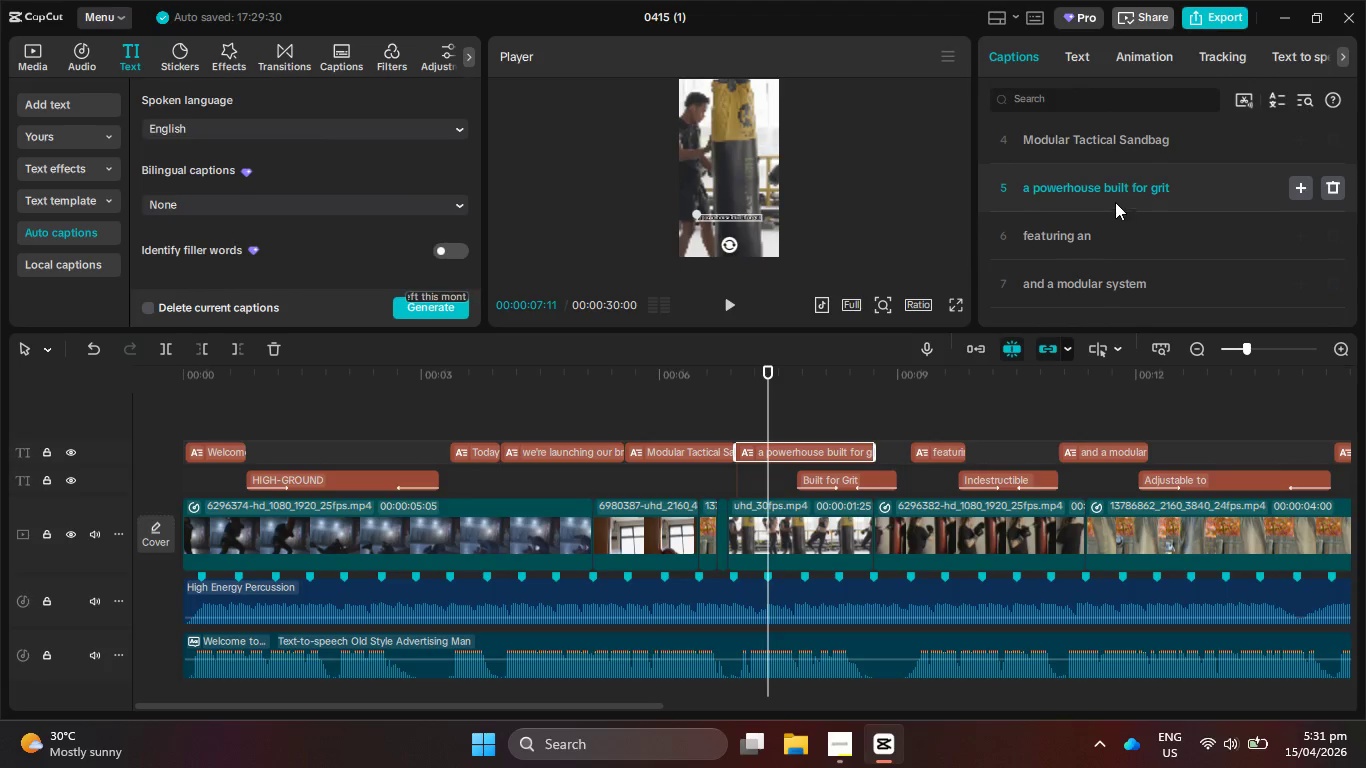 
left_click([1103, 190])
 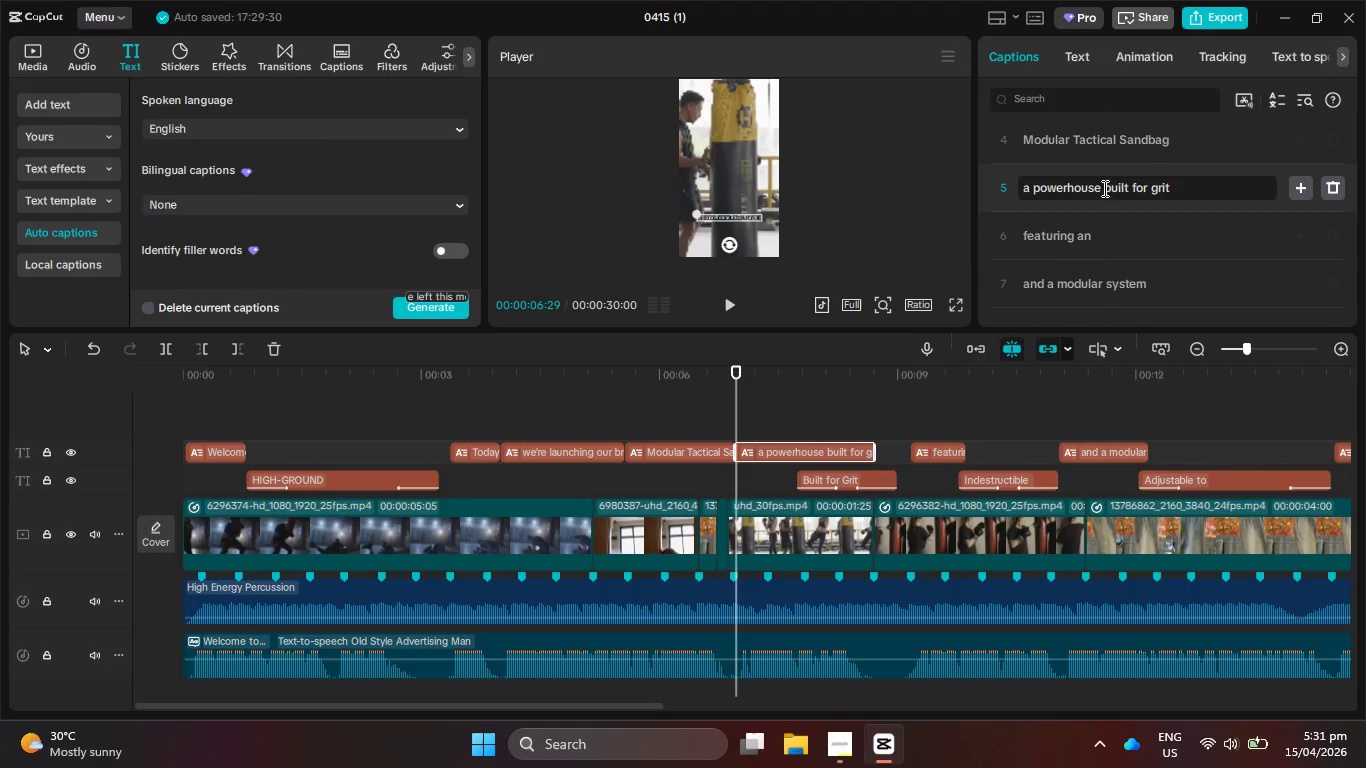 
left_click_drag(start_coordinate=[1103, 188], to_coordinate=[1195, 192])
 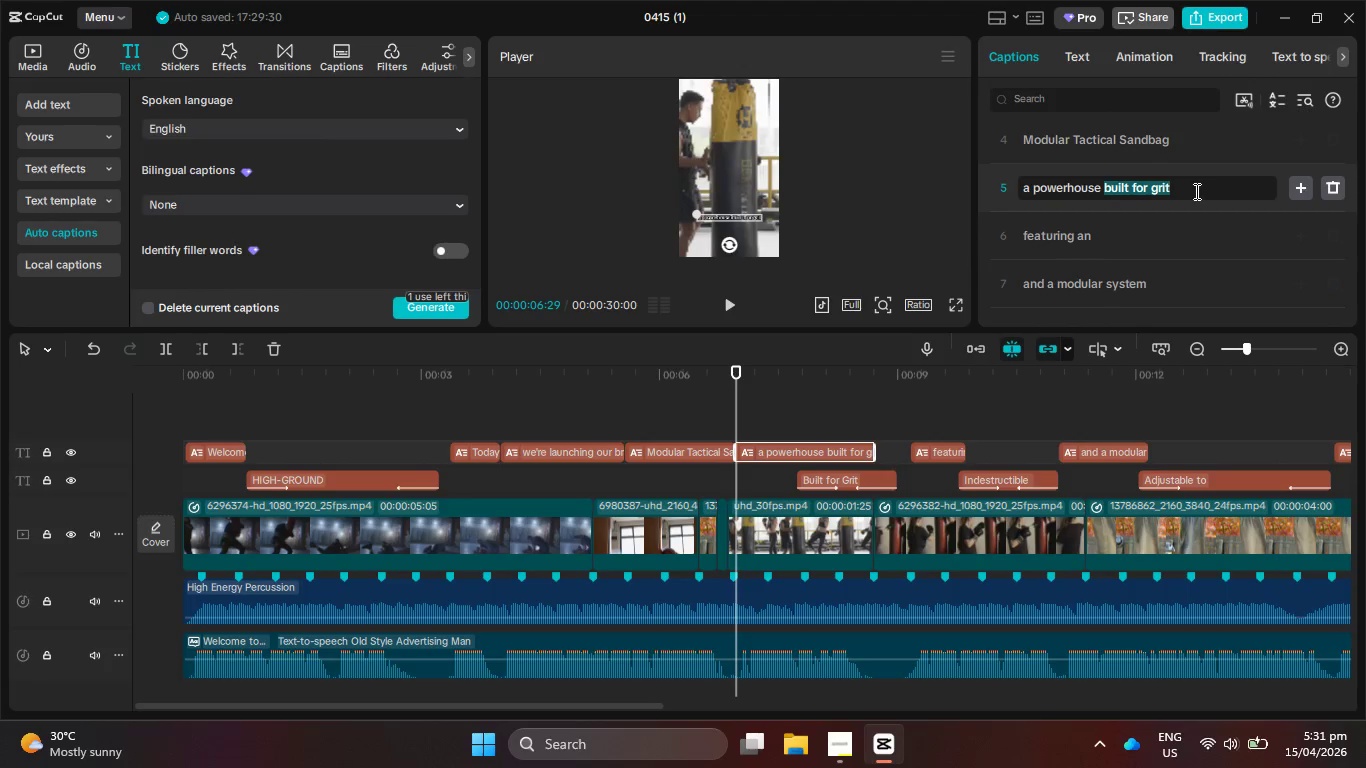 
key(Backspace)
 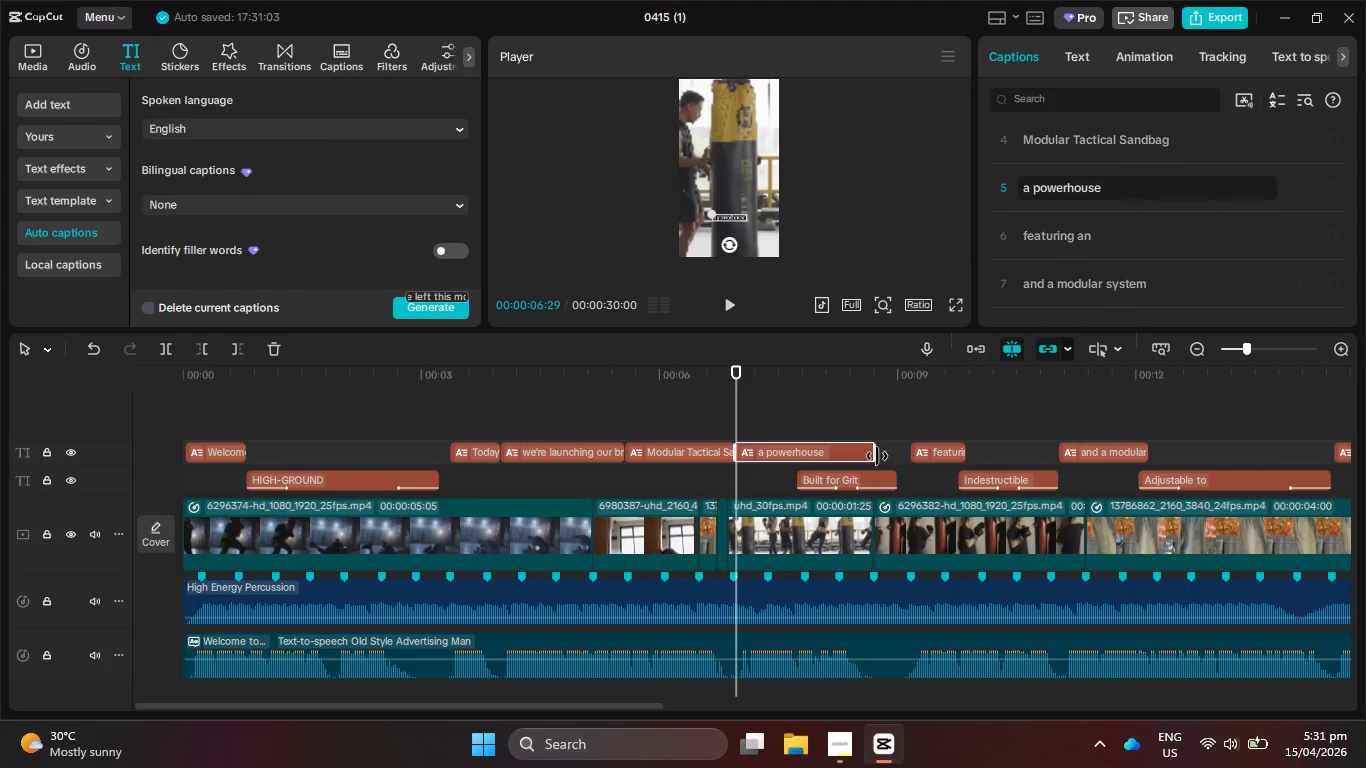 
left_click_drag(start_coordinate=[877, 456], to_coordinate=[802, 454])
 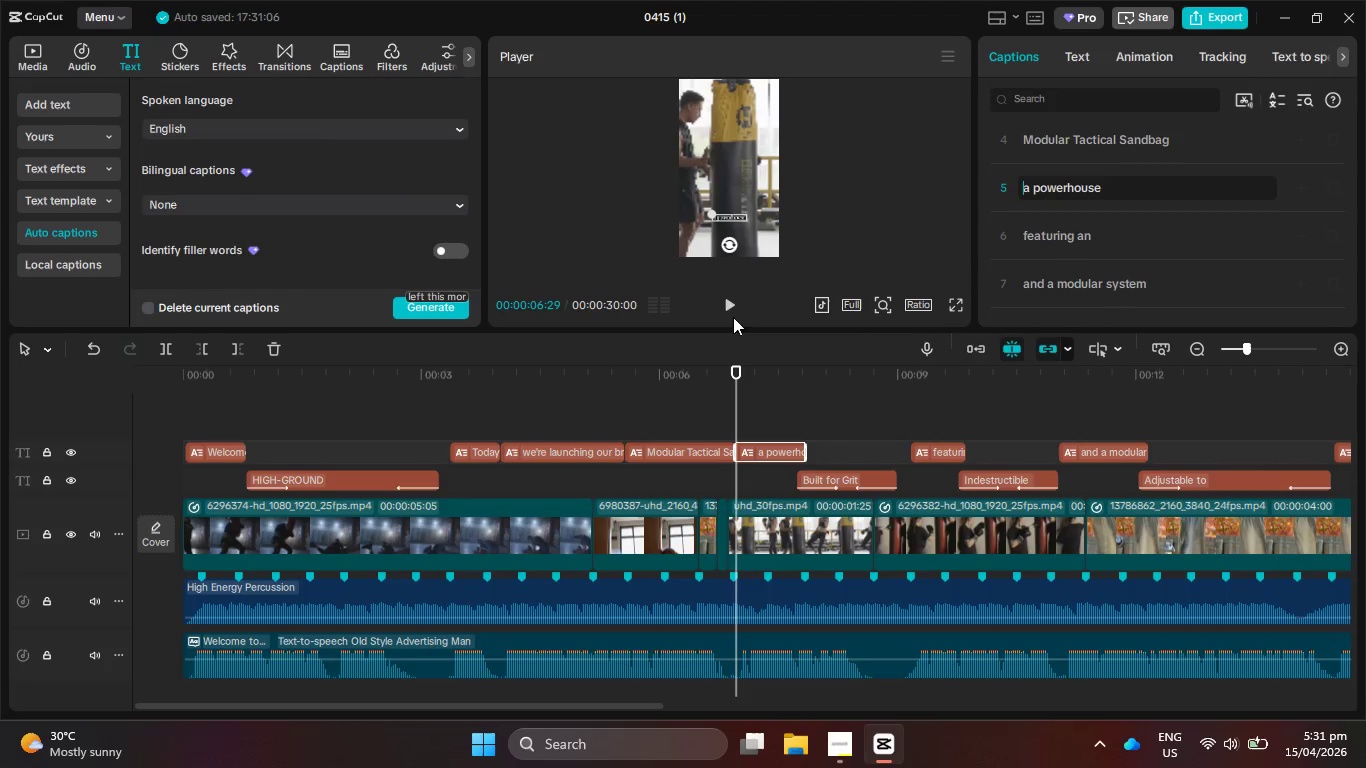 
left_click([727, 309])
 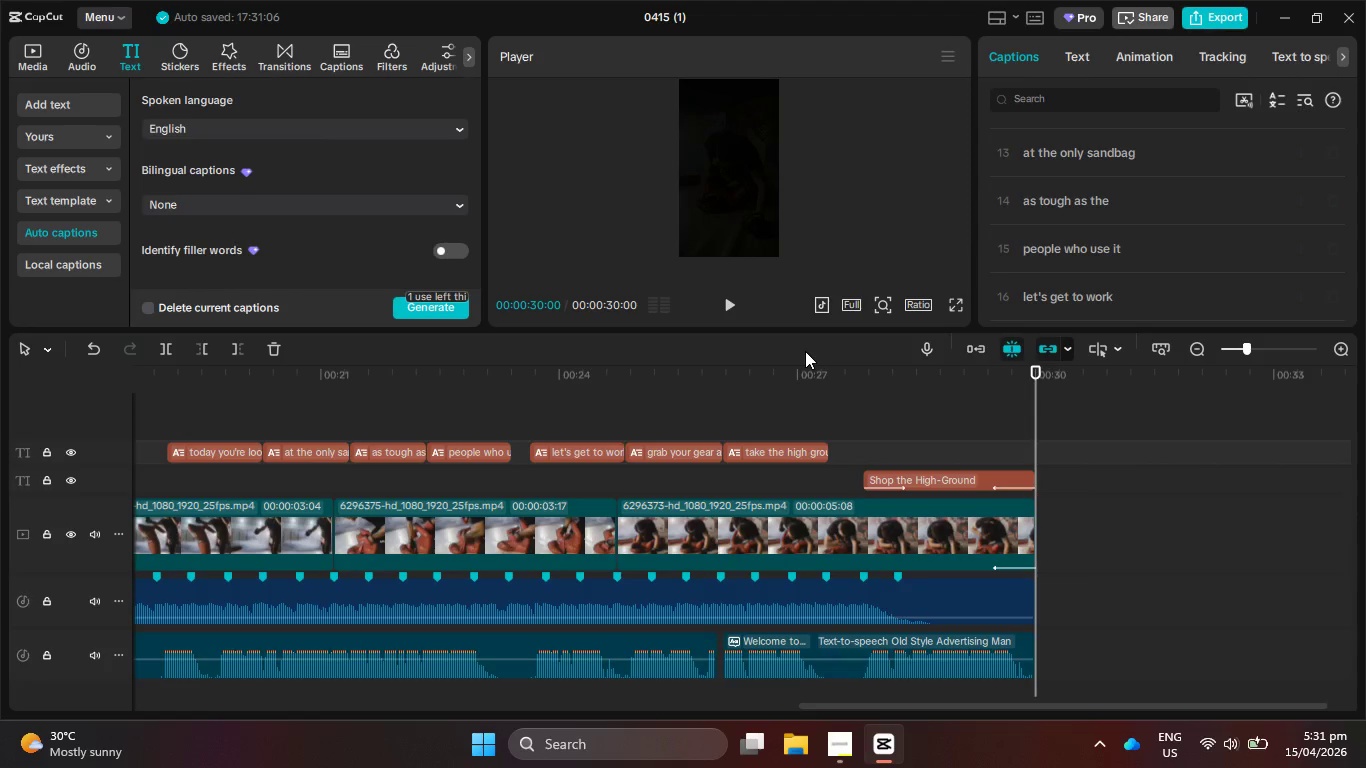 
wait(30.75)
 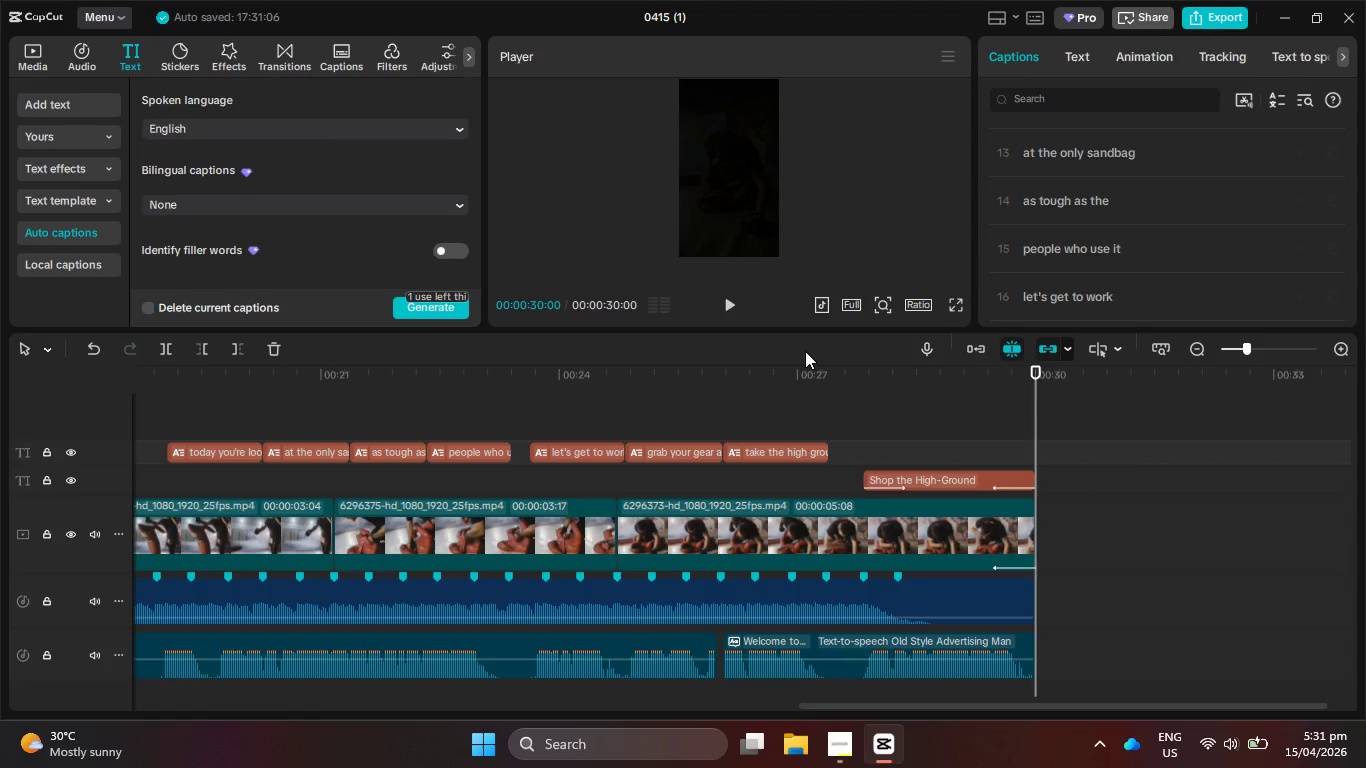 
left_click([271, 64])
 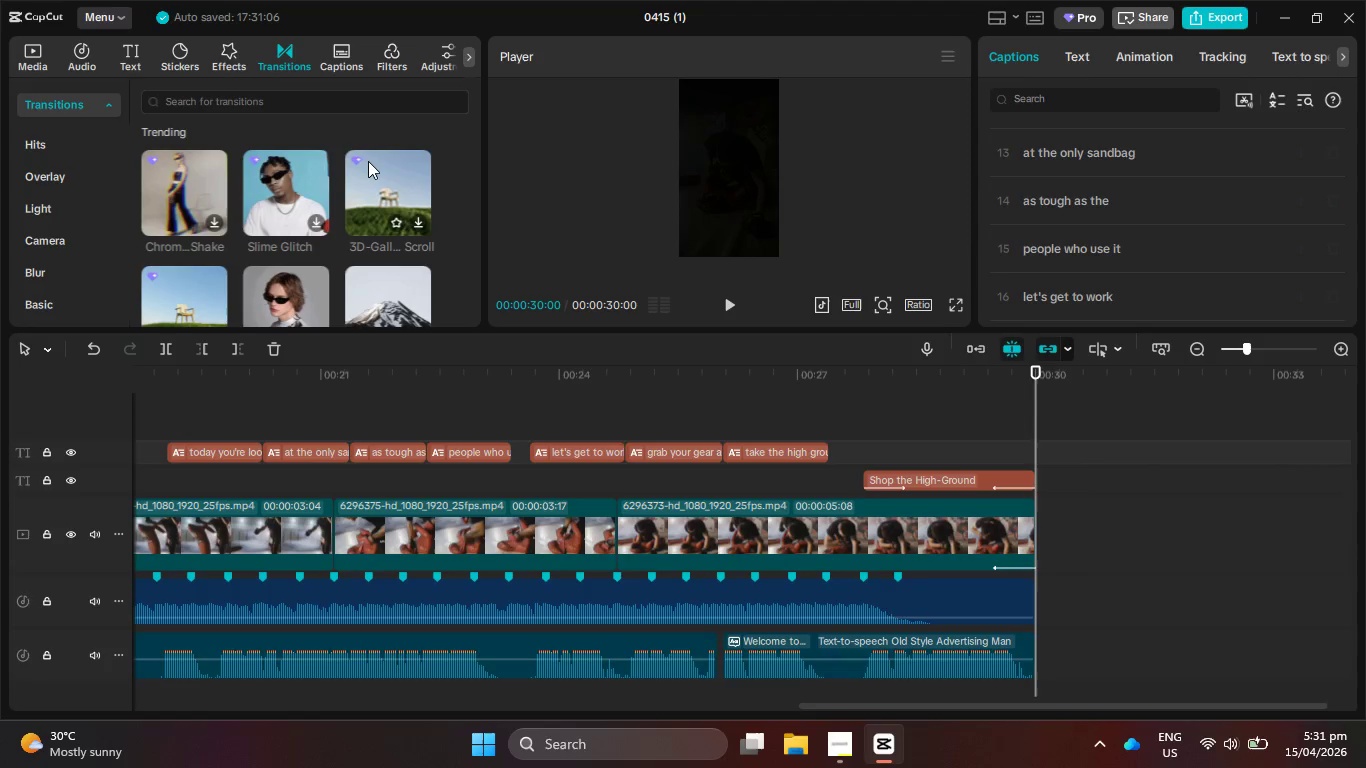 
scroll: coordinate [378, 236], scroll_direction: down, amount: 5.0
 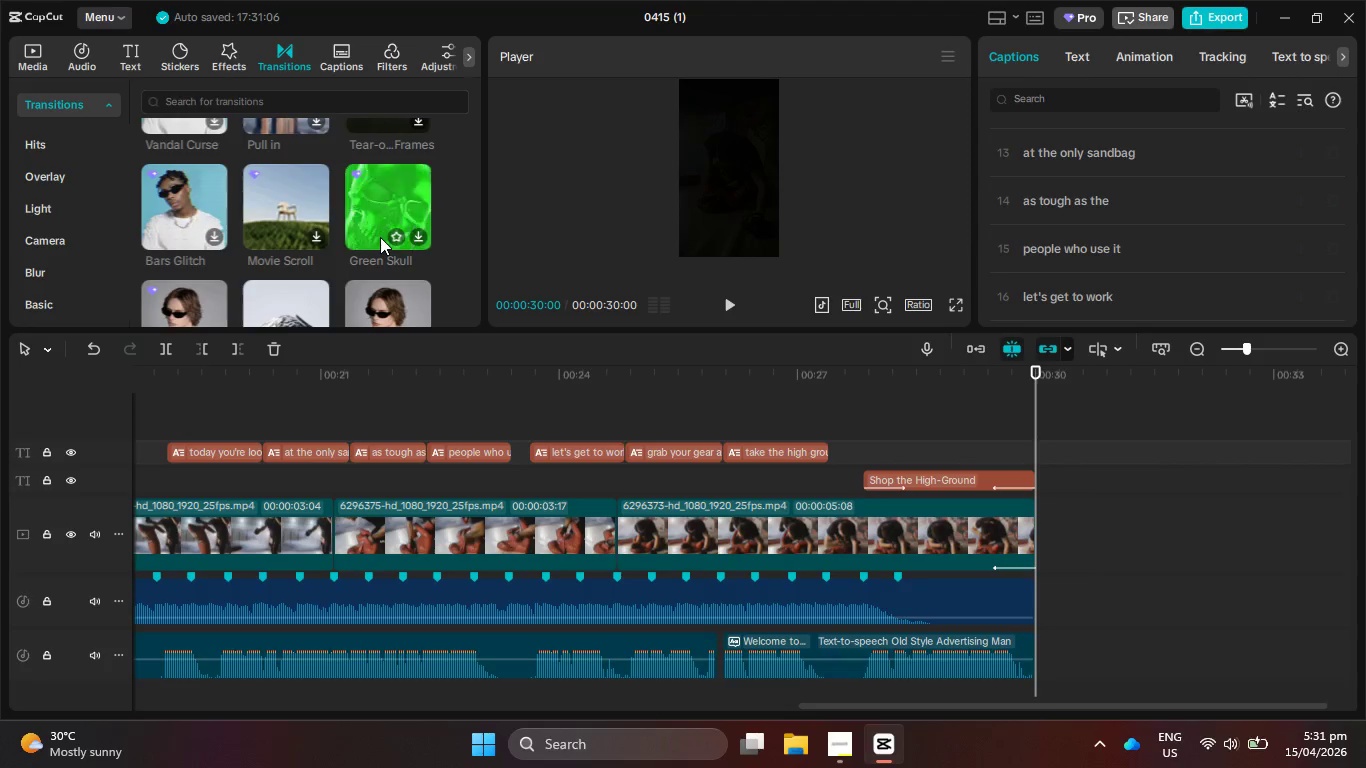 
wait(18.73)
 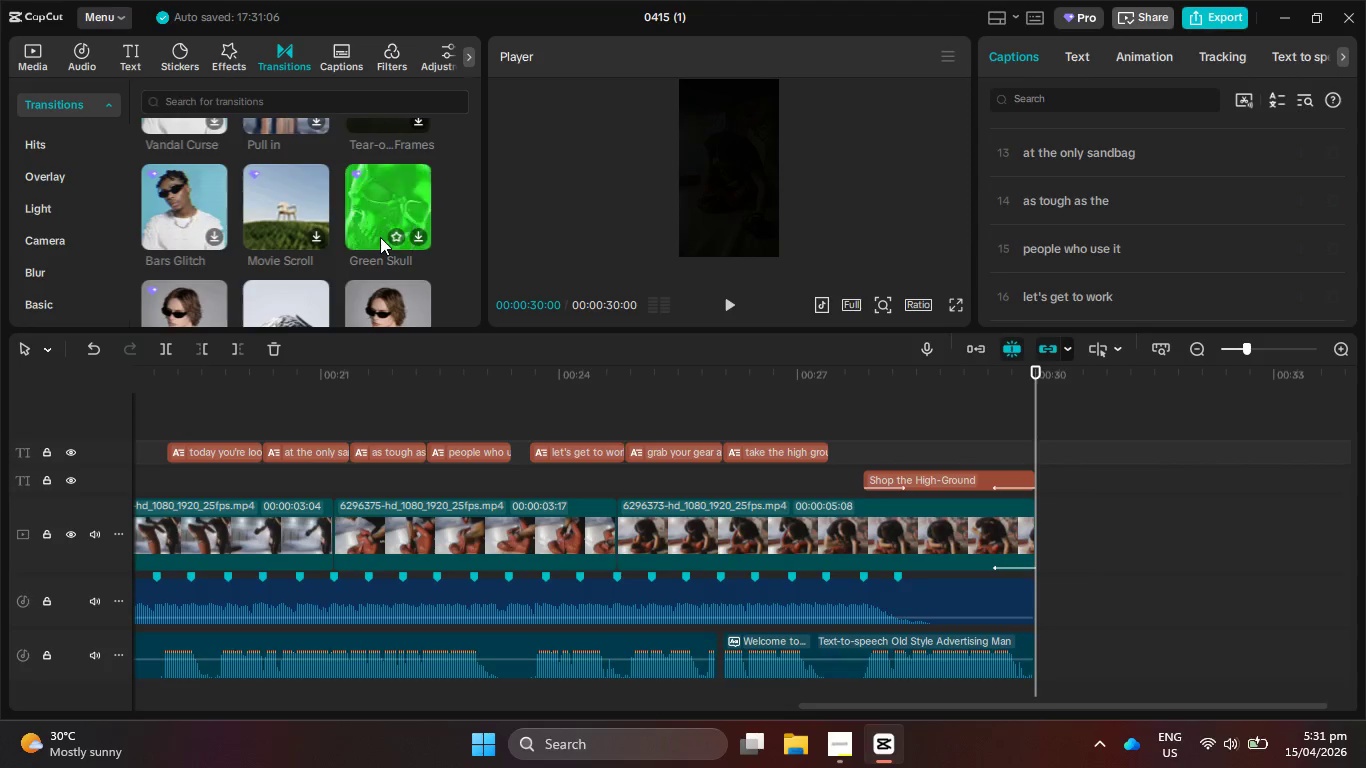 
left_click_drag(start_coordinate=[710, 367], to_coordinate=[533, 376])
 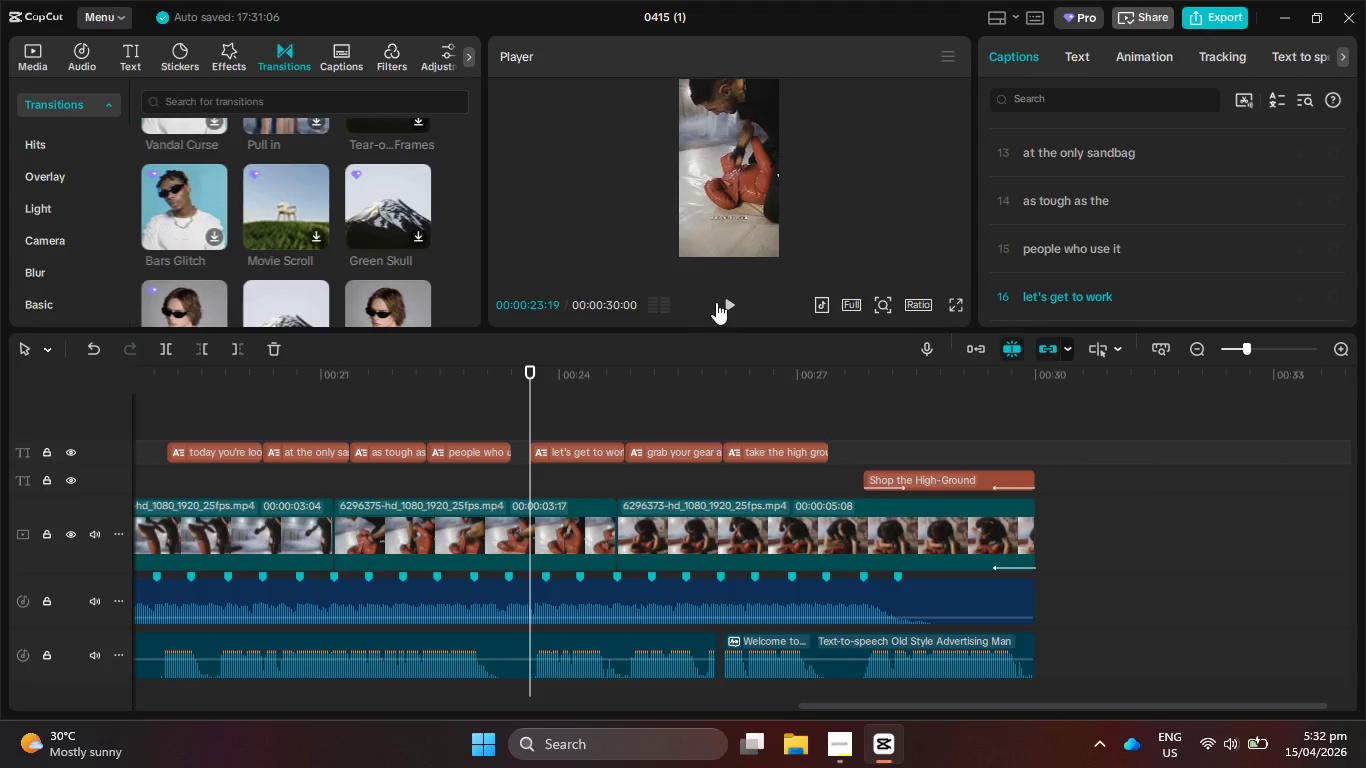 
left_click([721, 301])
 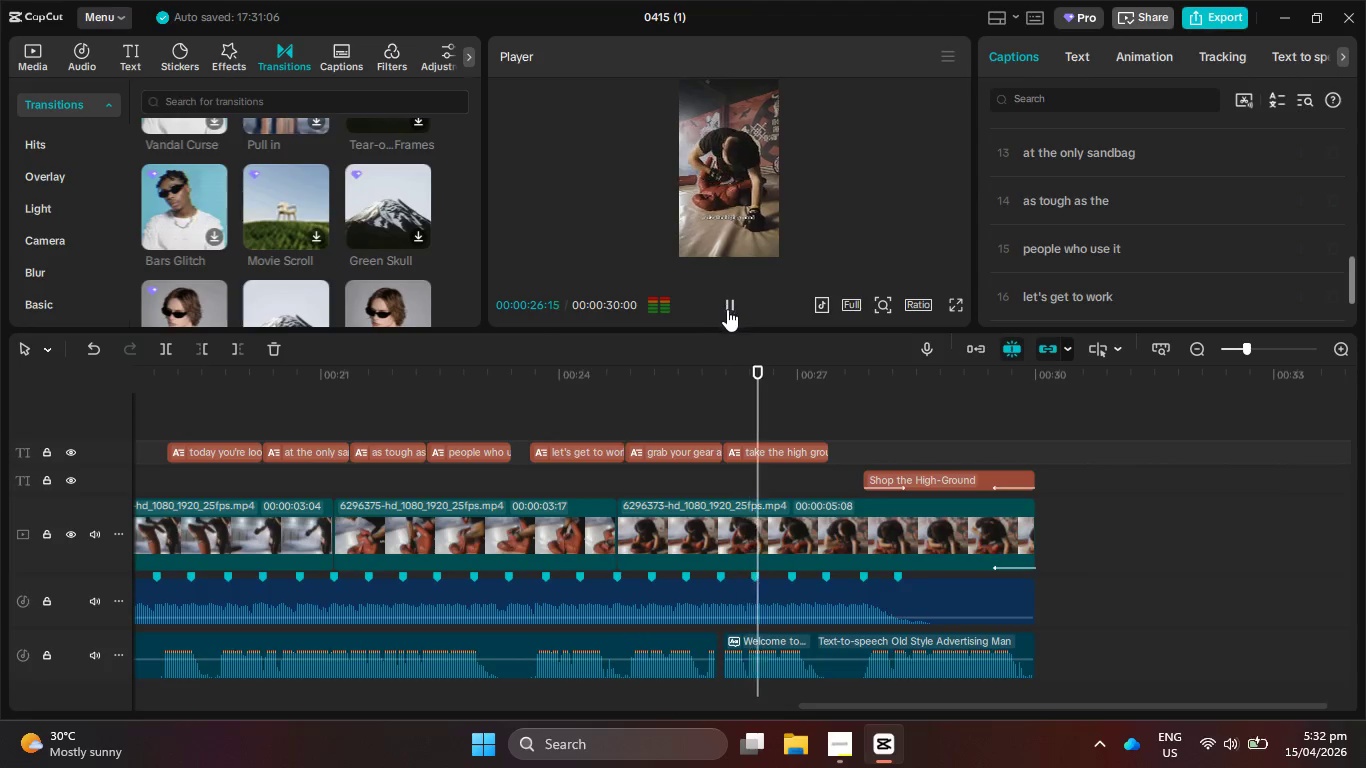 
wait(8.06)
 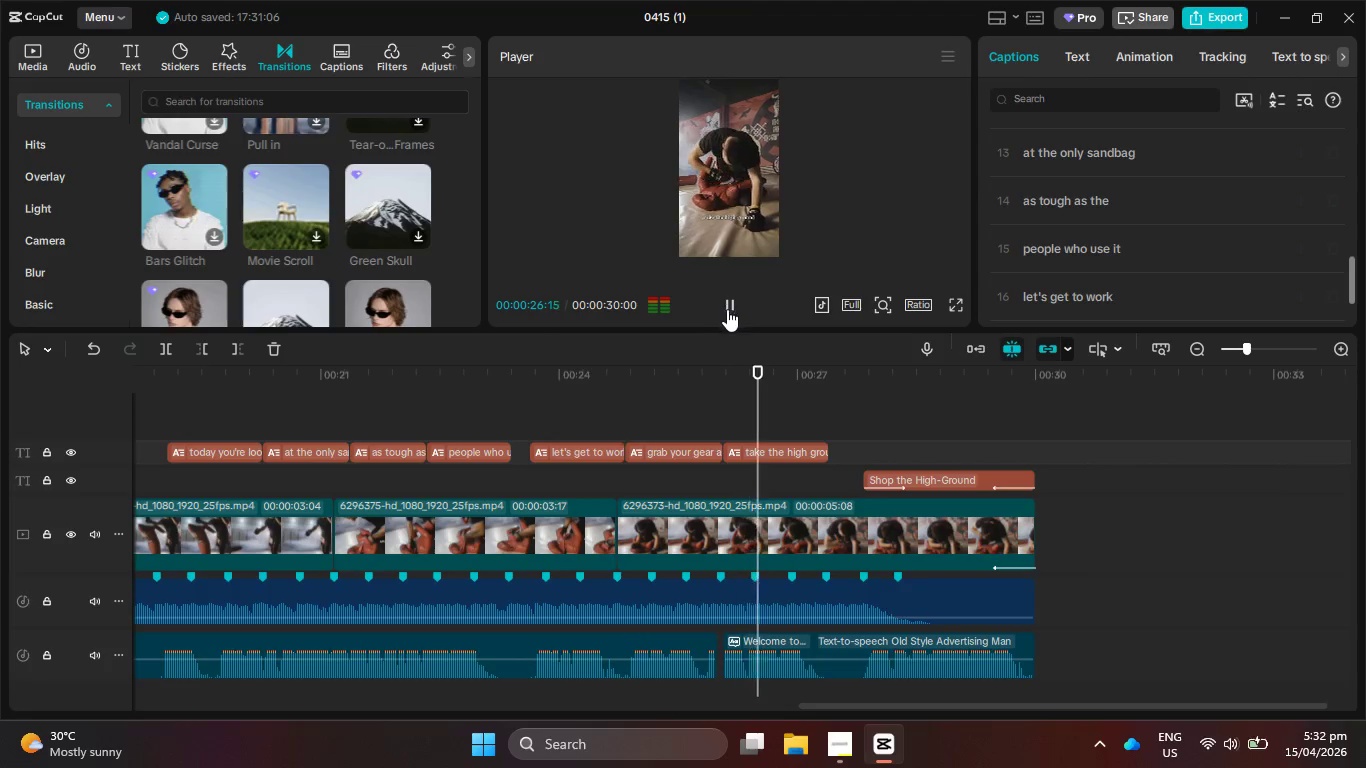 
scroll: coordinate [399, 239], scroll_direction: down, amount: 4.0
 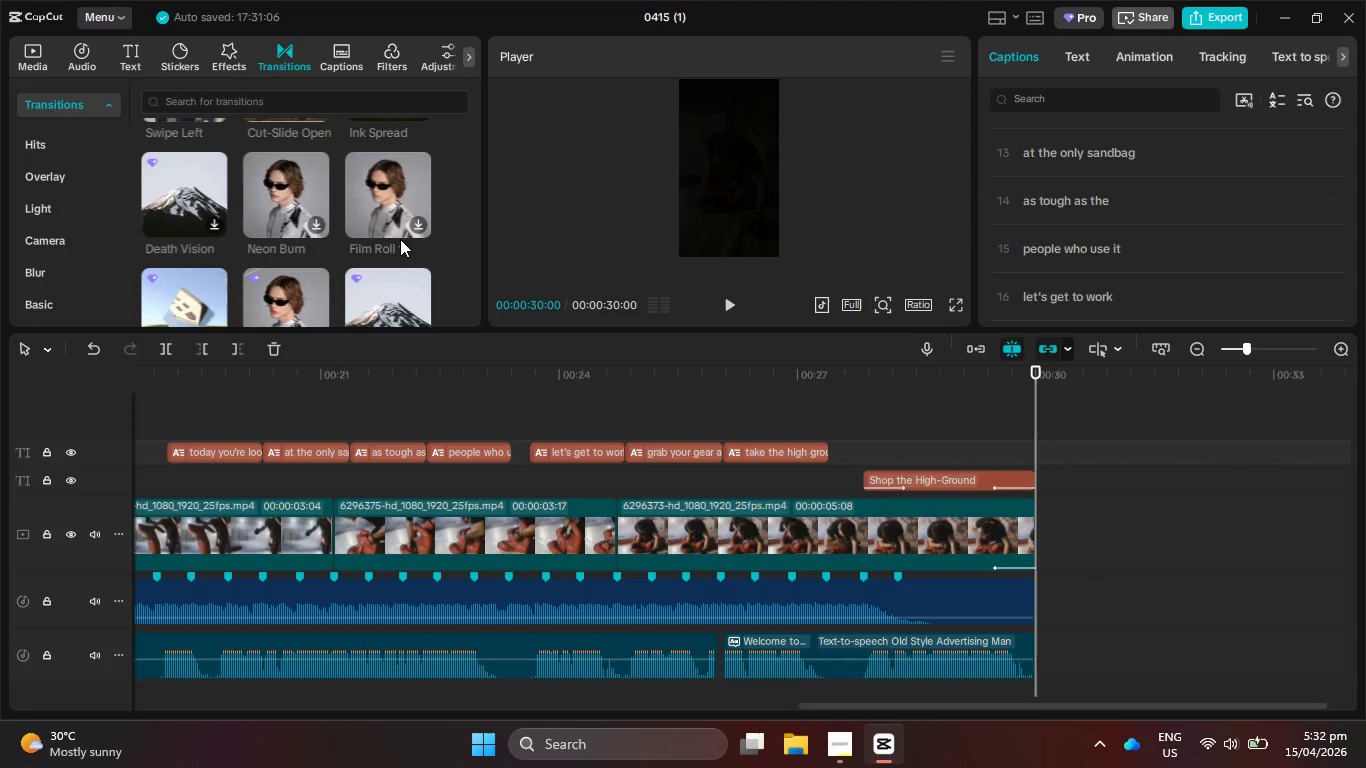 
wait(10.91)
 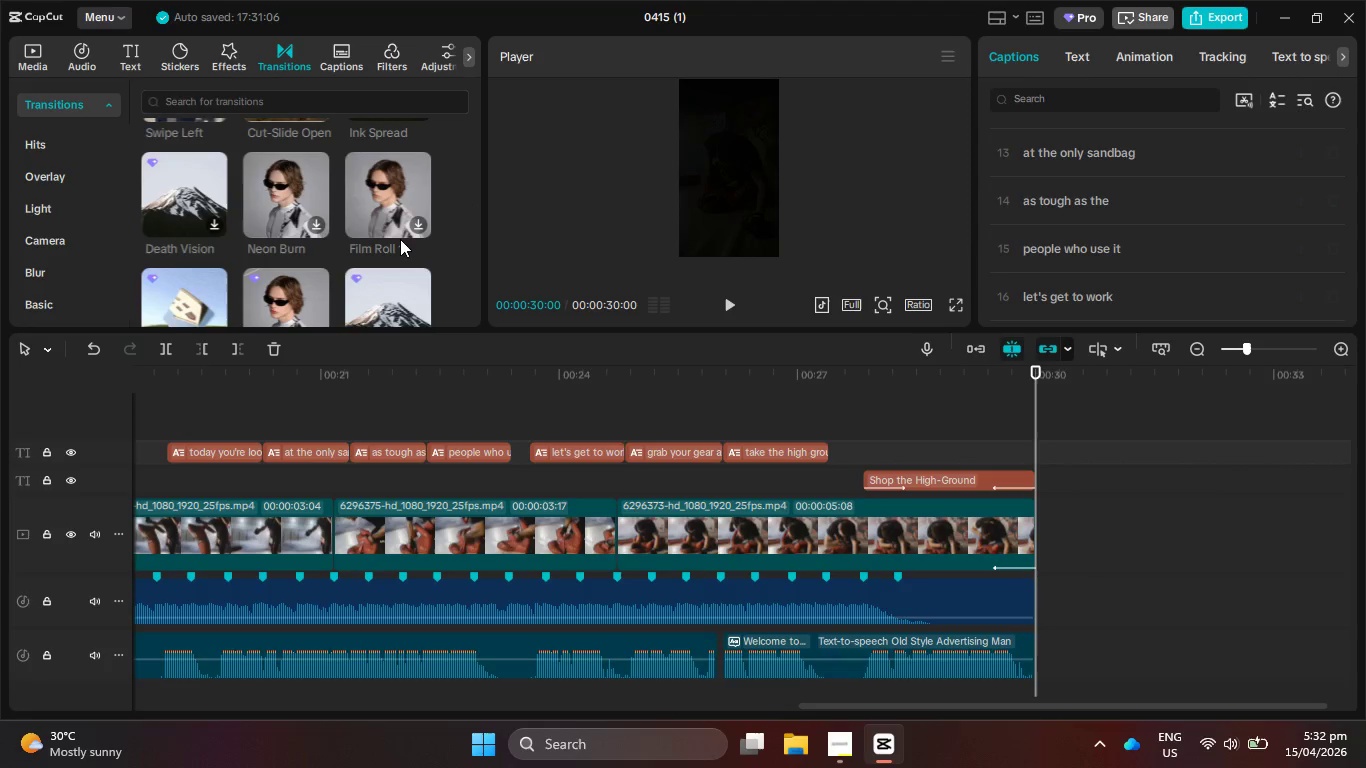 
left_click([857, 751])